 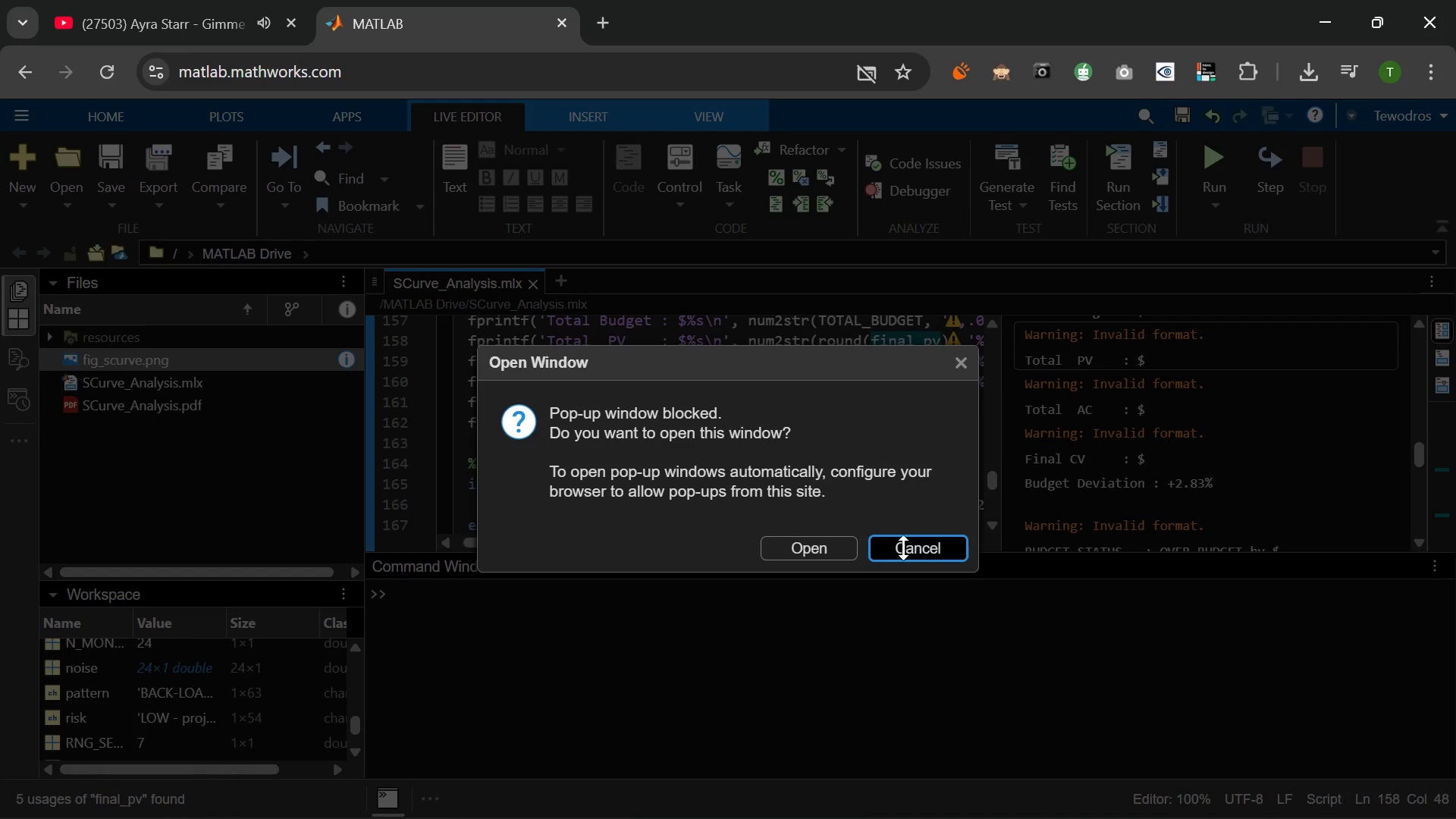 
mouse_move([1254, 425])
 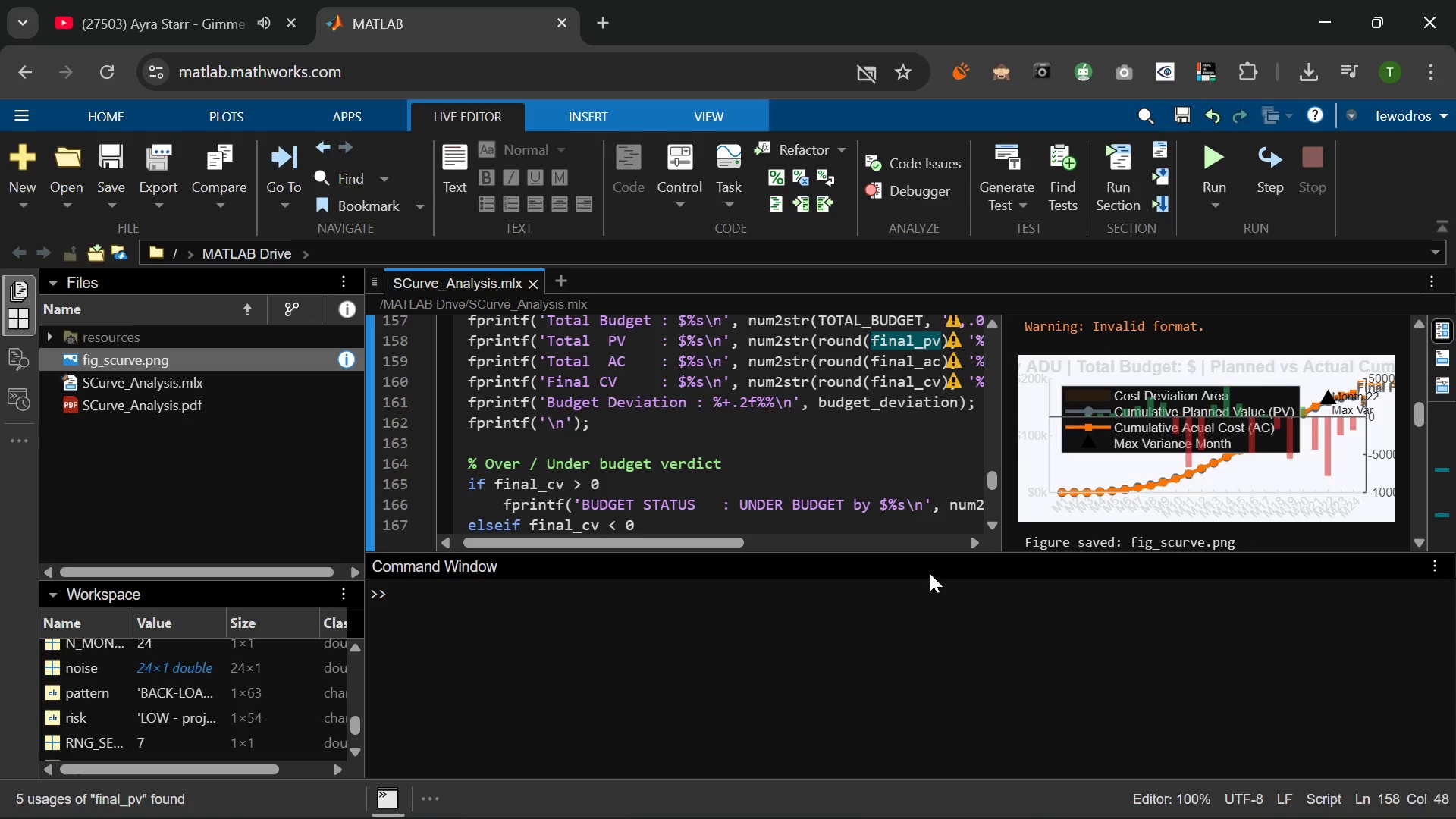 
left_click_drag(start_coordinate=[915, 553], to_coordinate=[892, 718])
 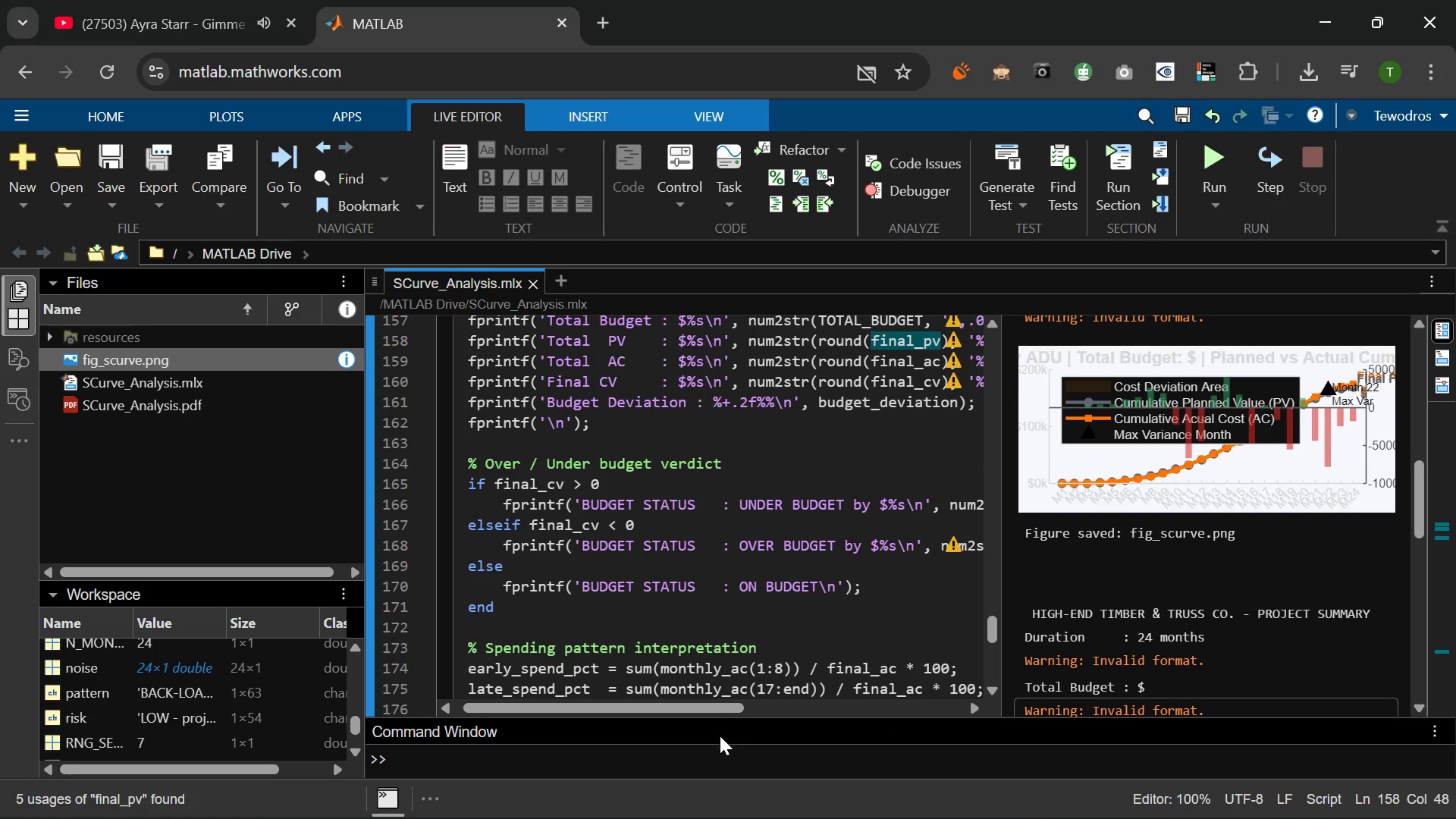 
left_click_drag(start_coordinate=[717, 718], to_coordinate=[733, 585])
 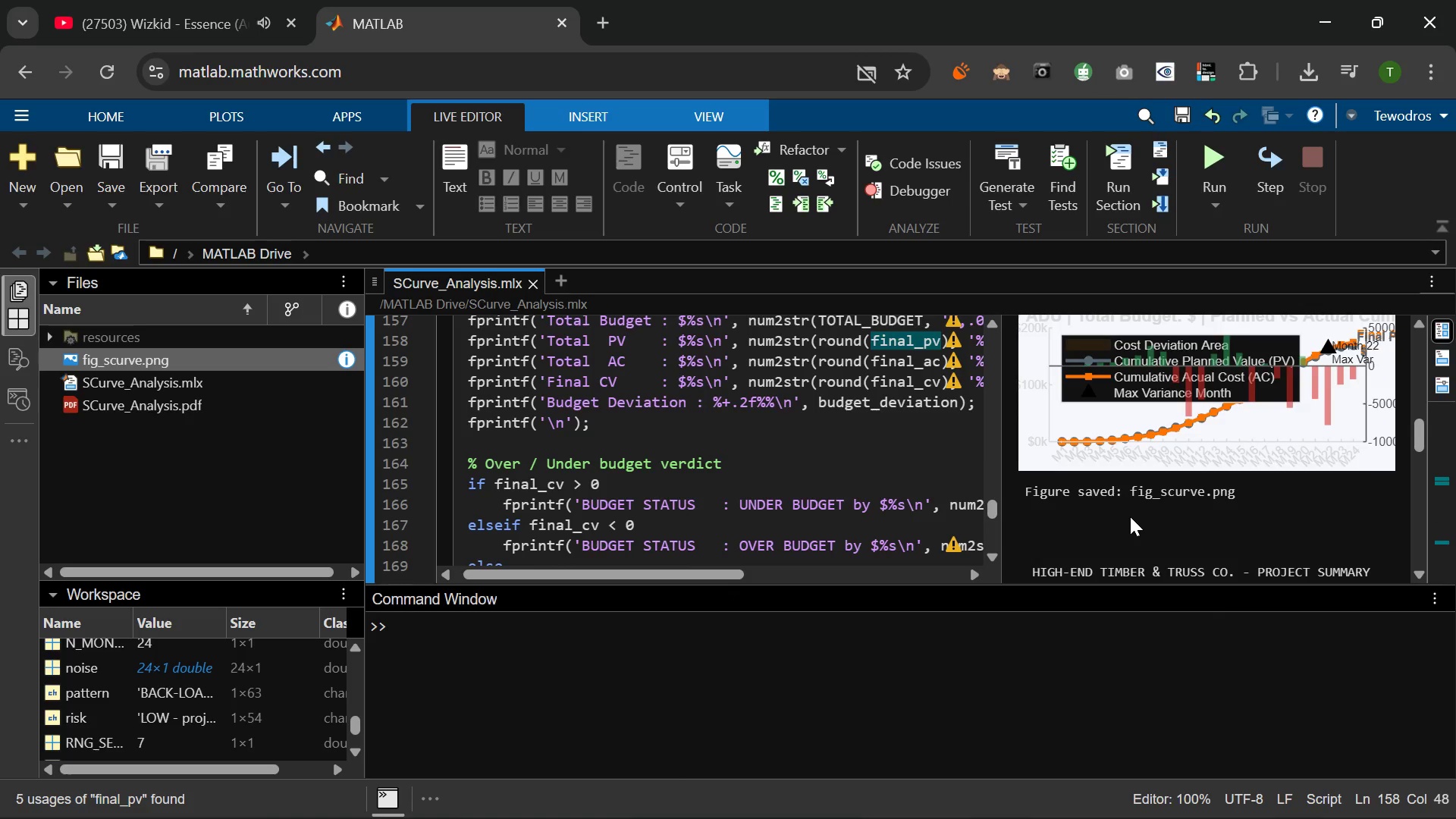 
wait(9.47)
 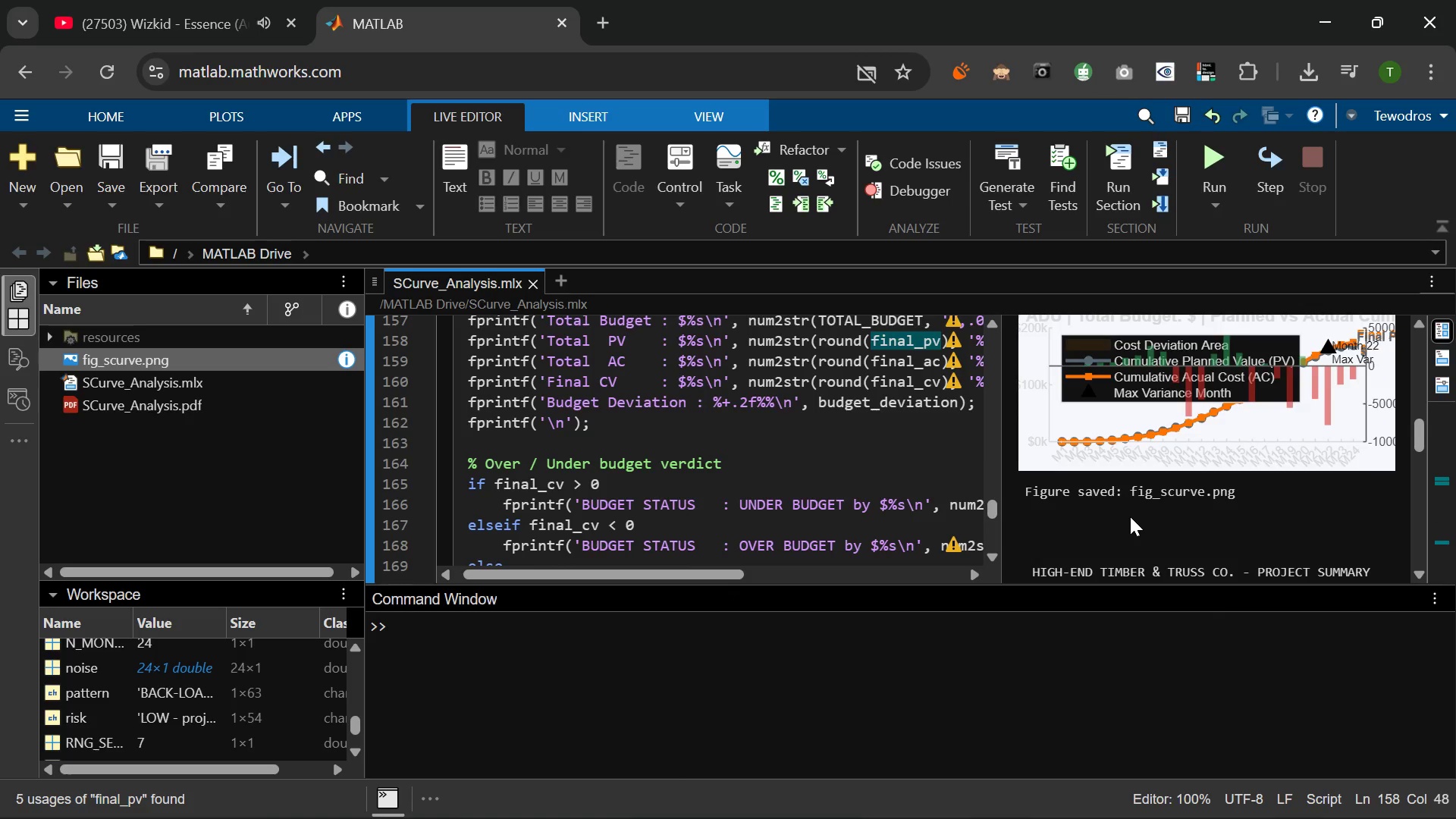 
left_click([865, 452])
 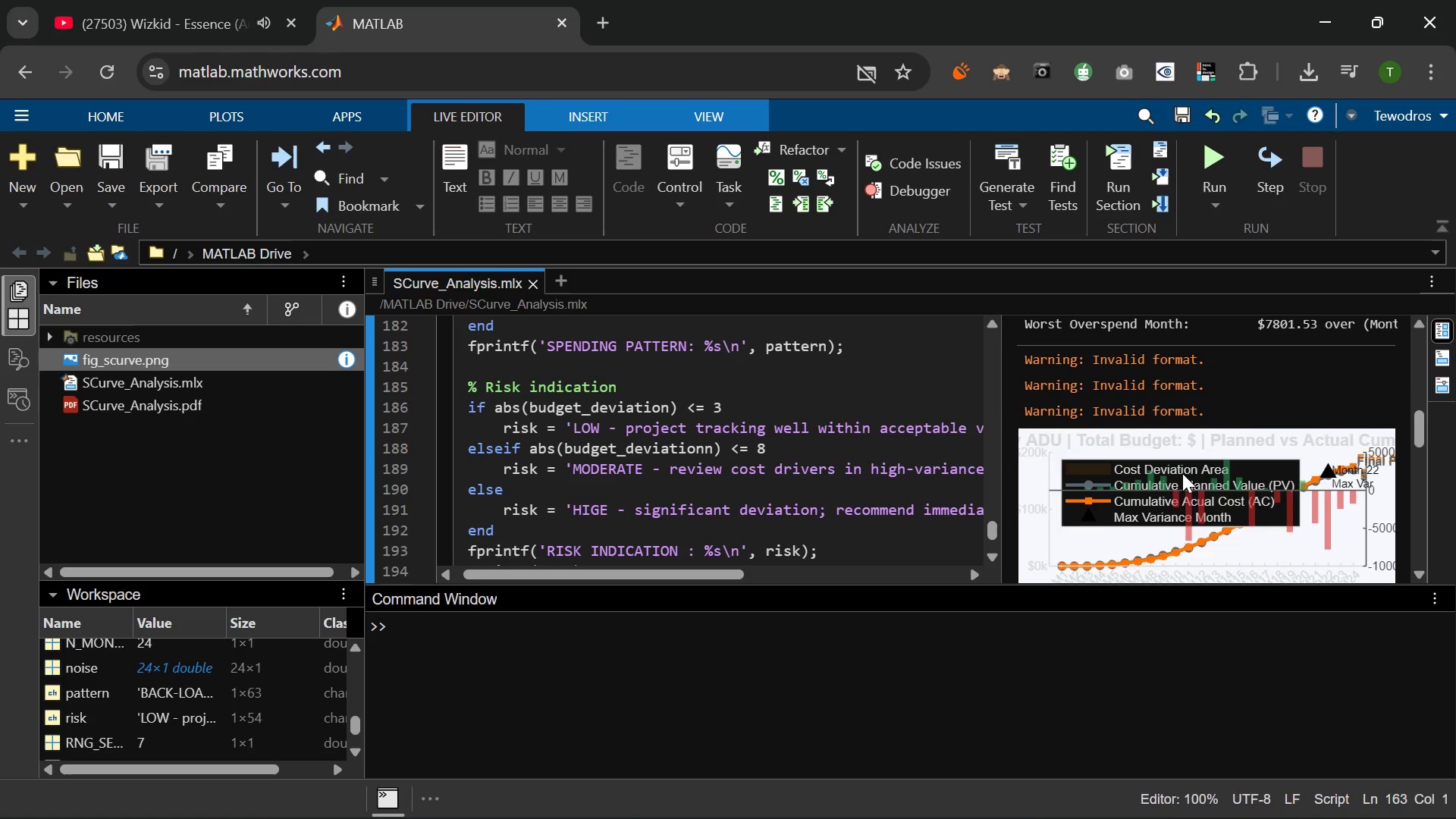 
wait(10.31)
 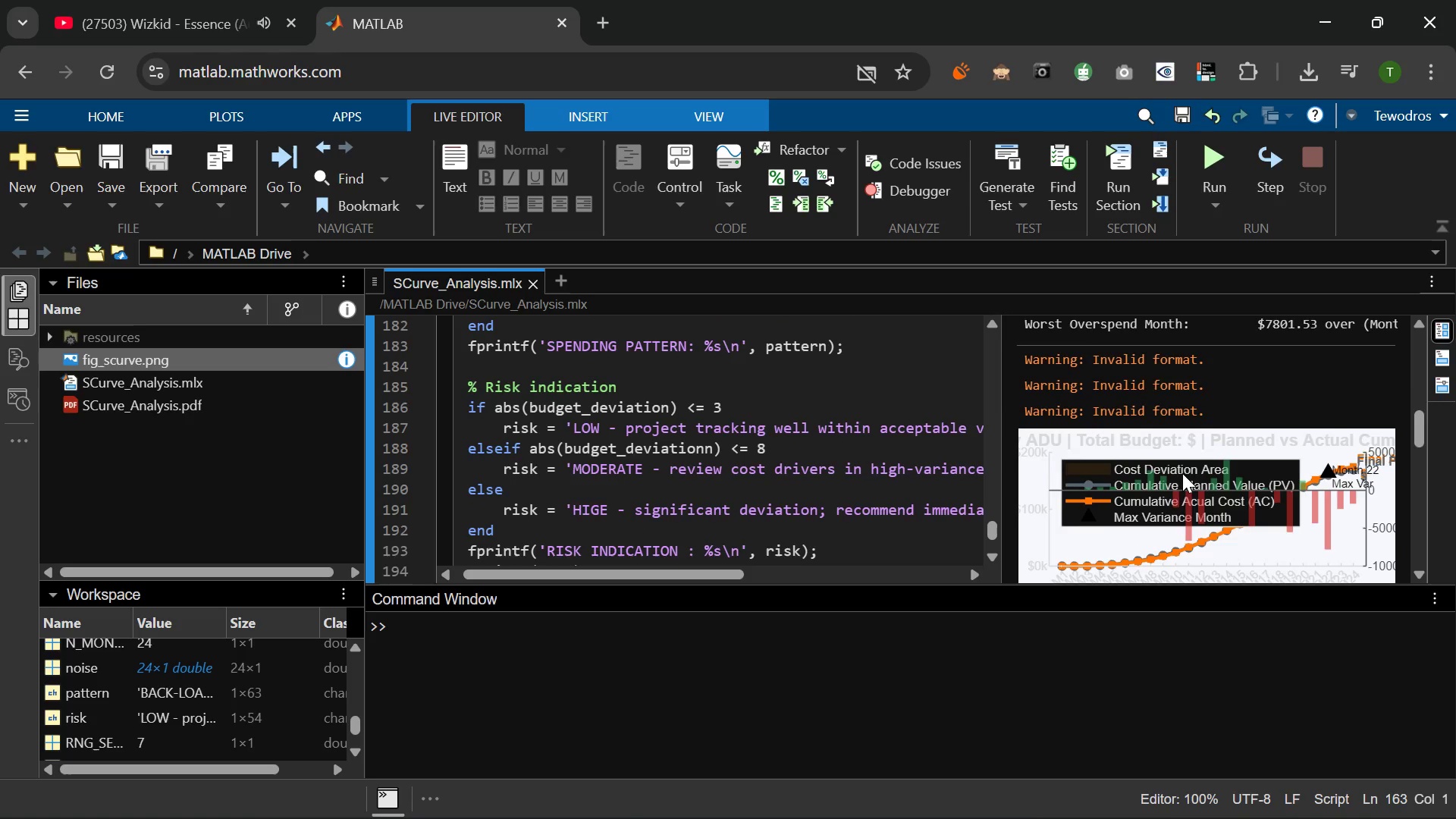 
left_click_drag(start_coordinate=[1028, 584], to_coordinate=[1031, 560])
 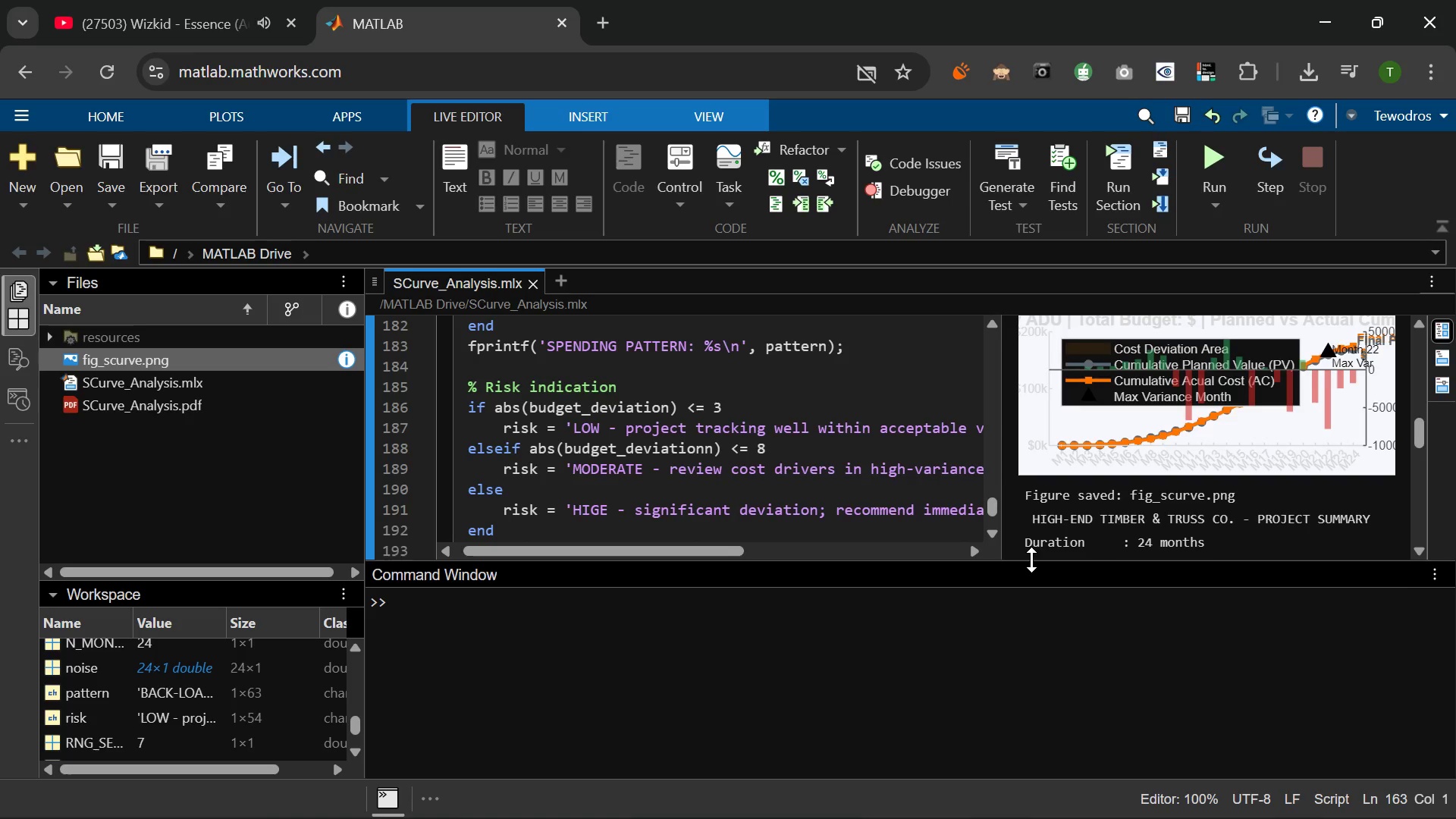 
key(Meta+MetaLeft)
 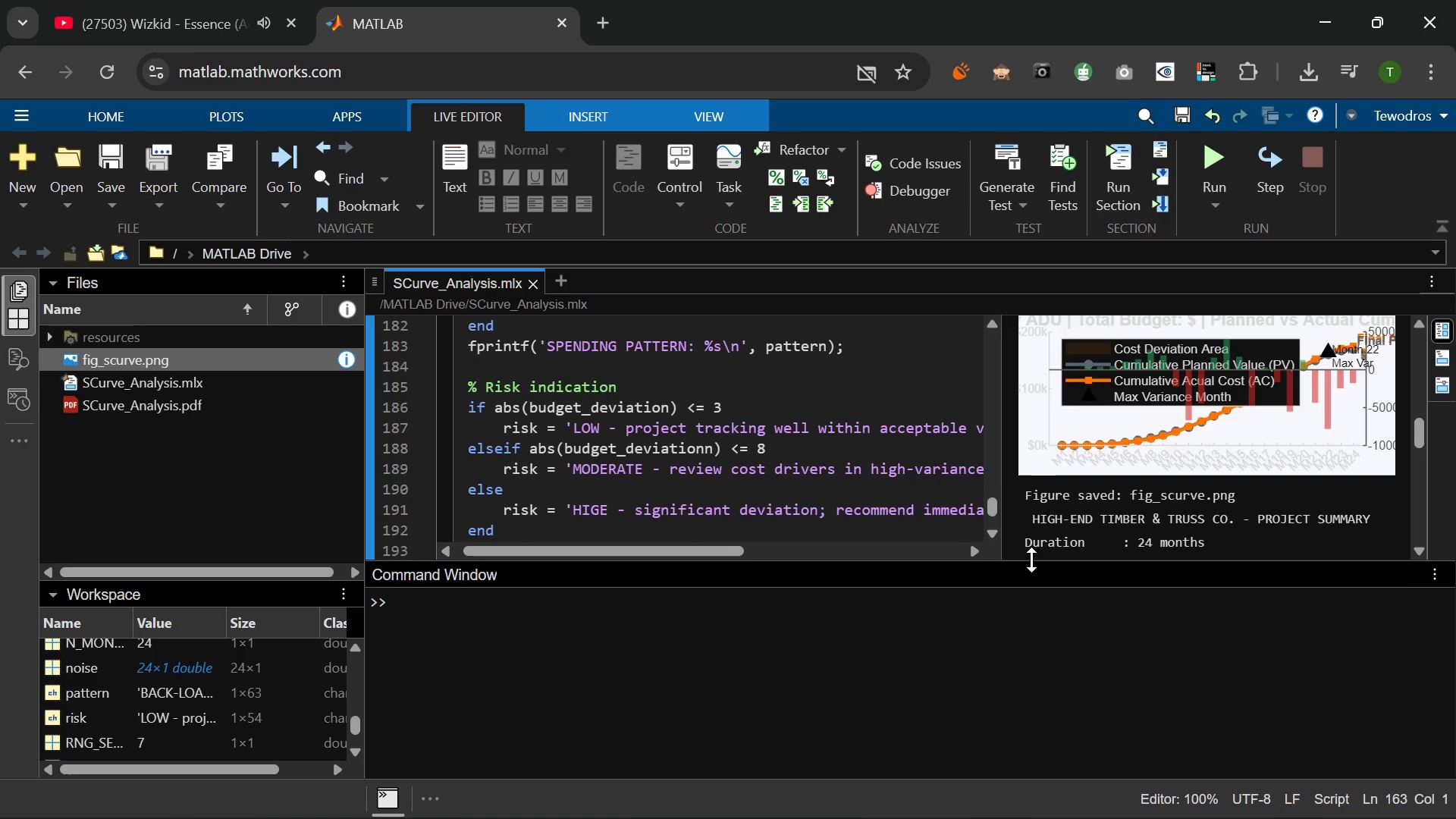 
key(Meta+Shift+ShiftLeft)
 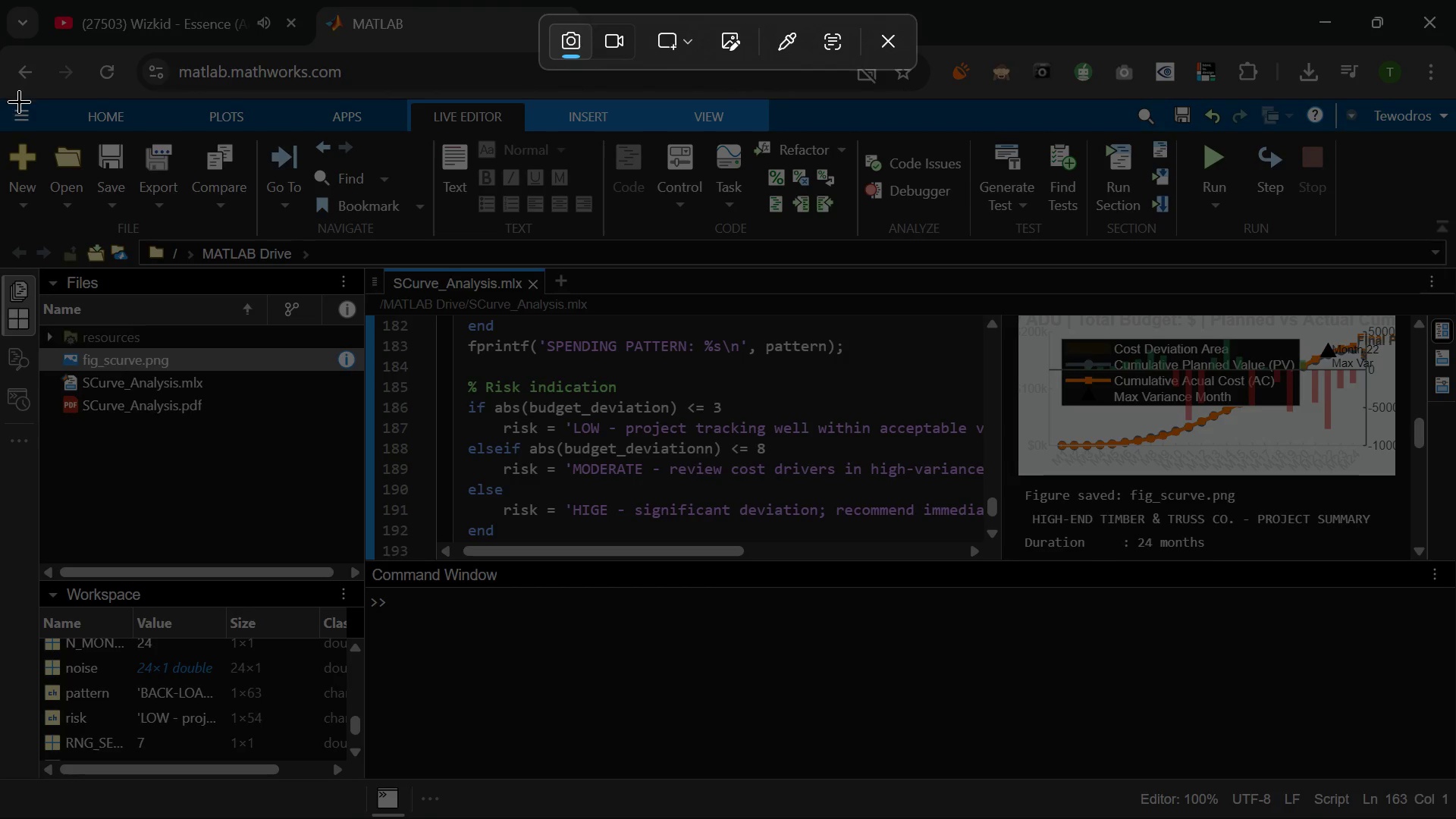 
key(Meta+Shift+S)
 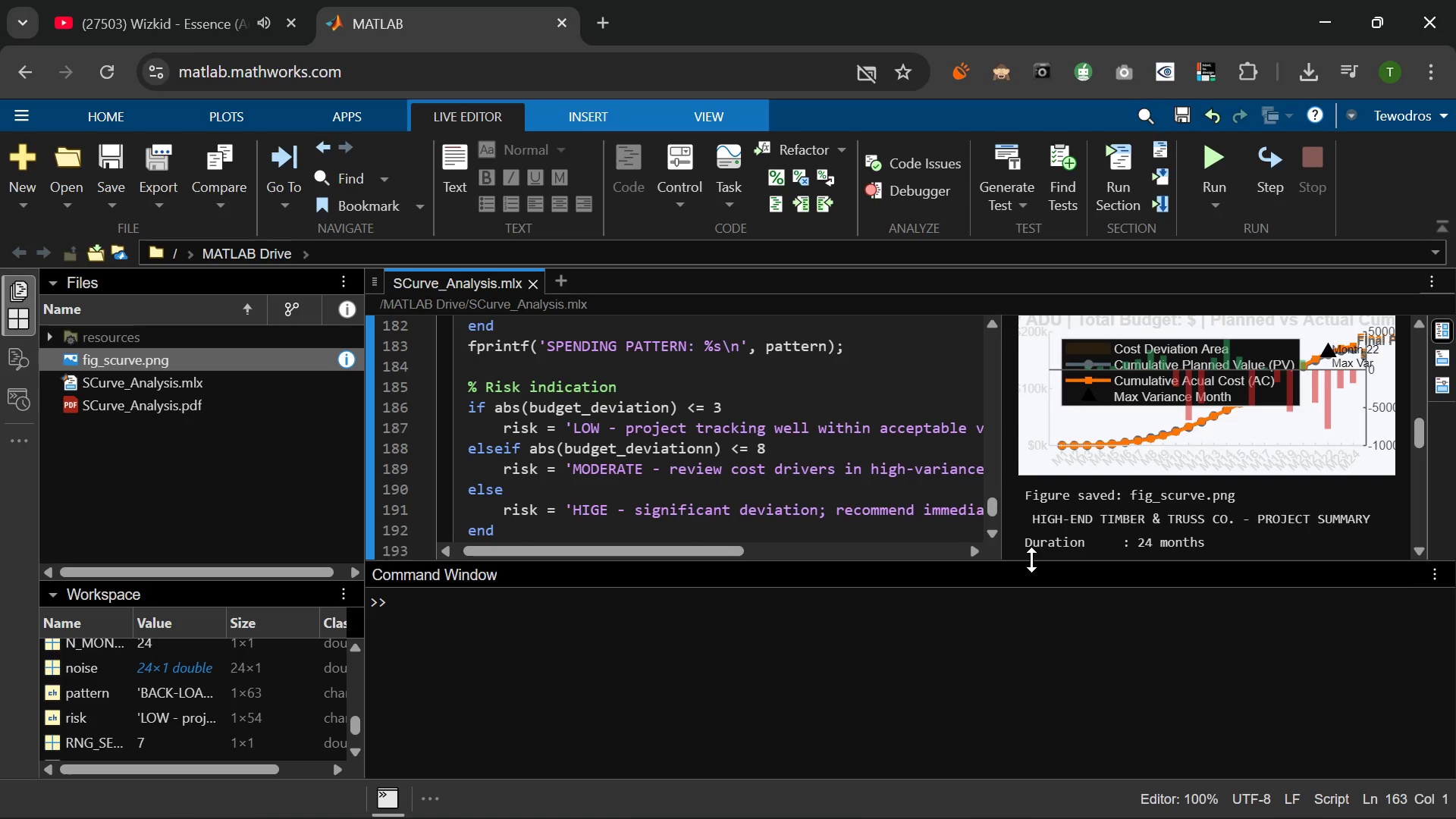 